 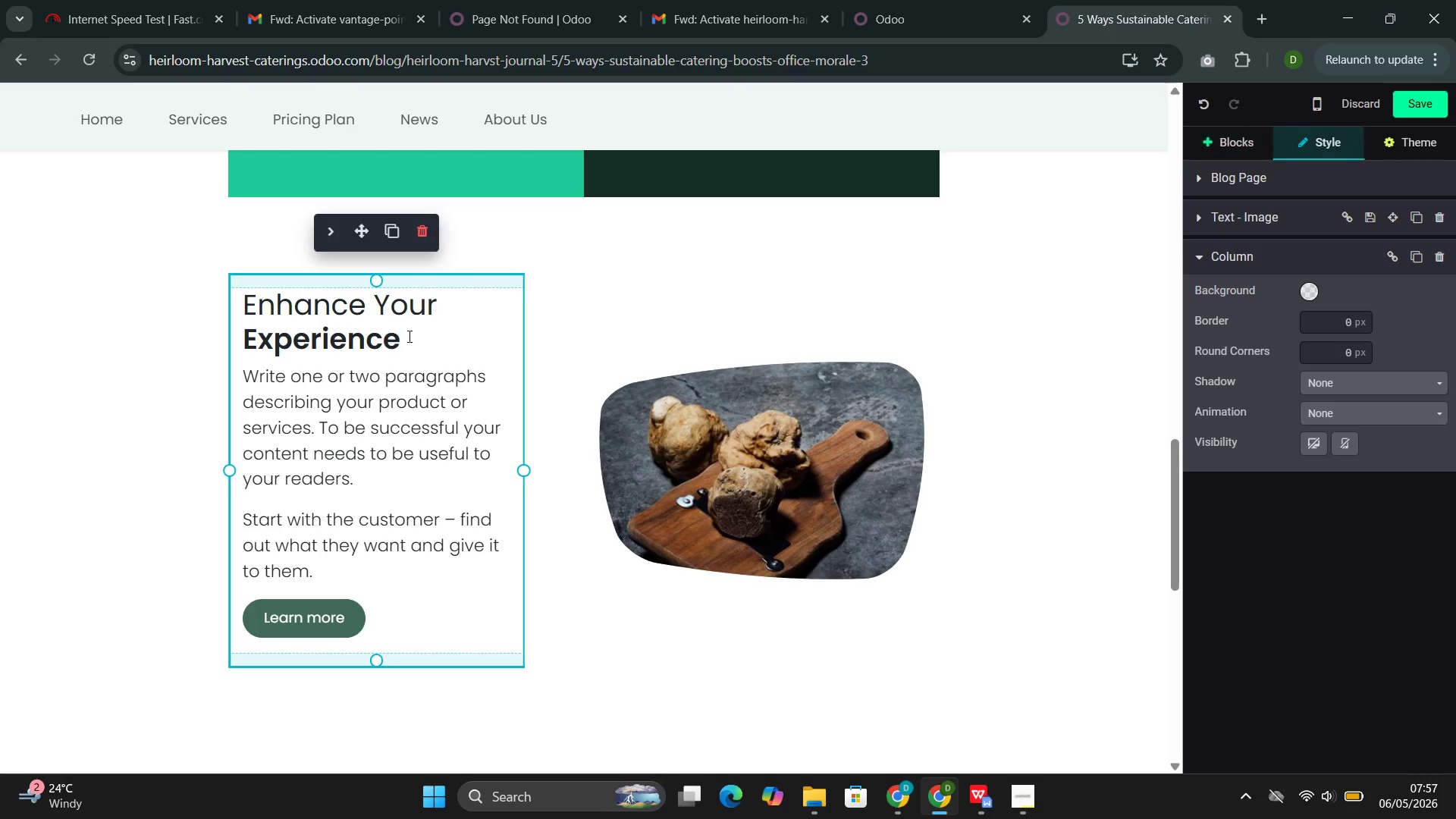 
double_click([329, 336])
 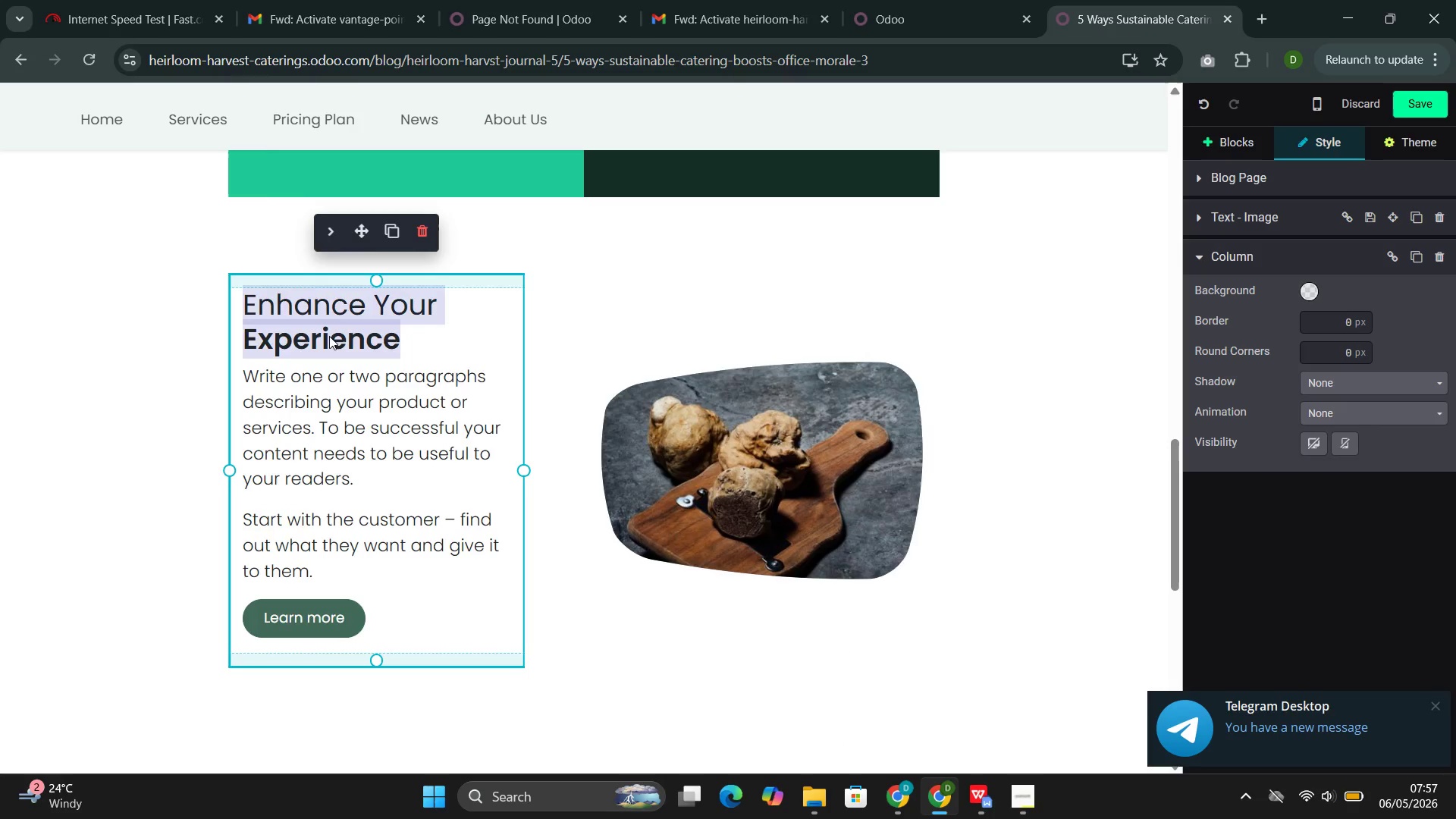 
triple_click([329, 336])
 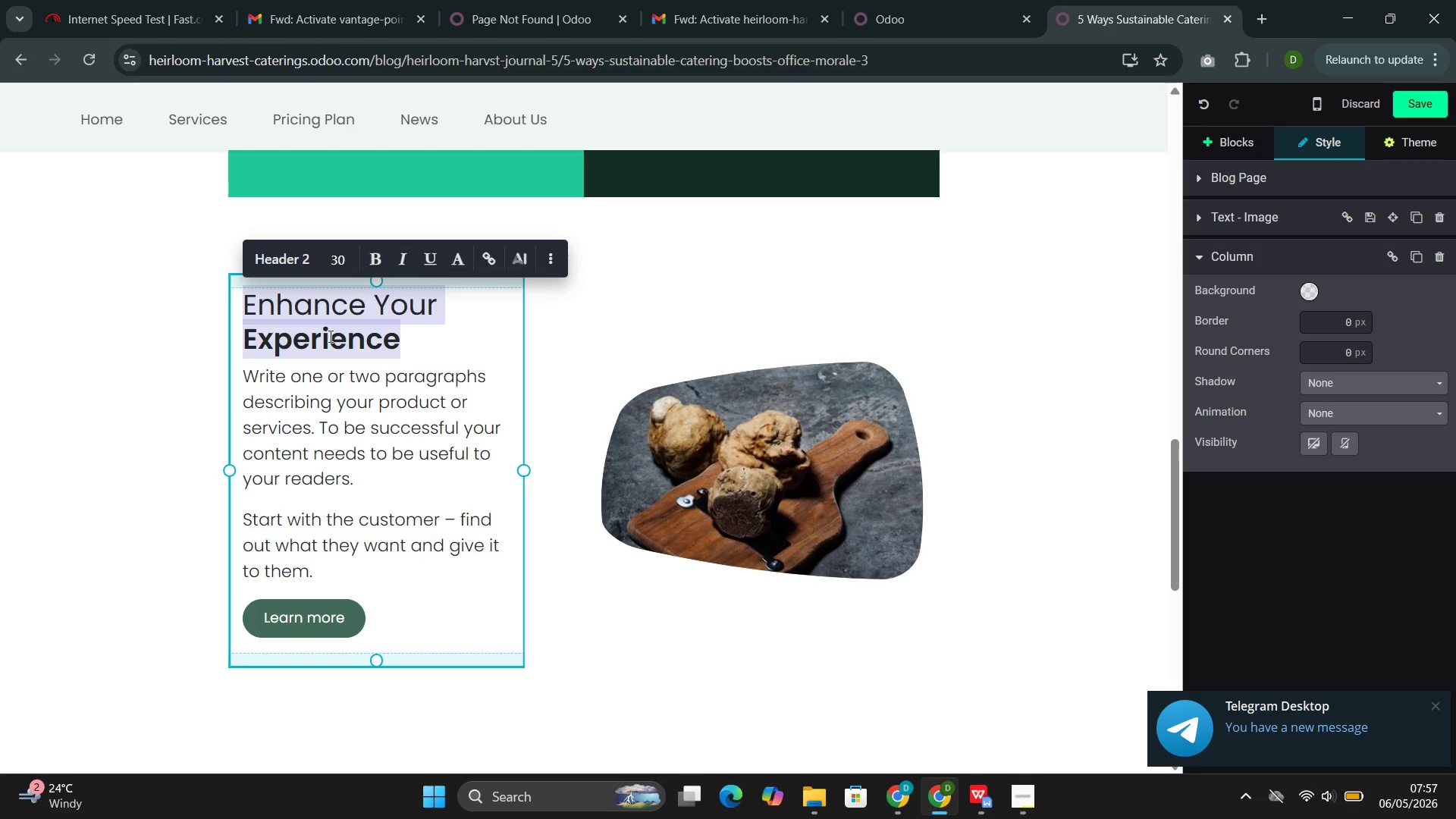 
type(Healthier Option Lead to Higher Energy )
 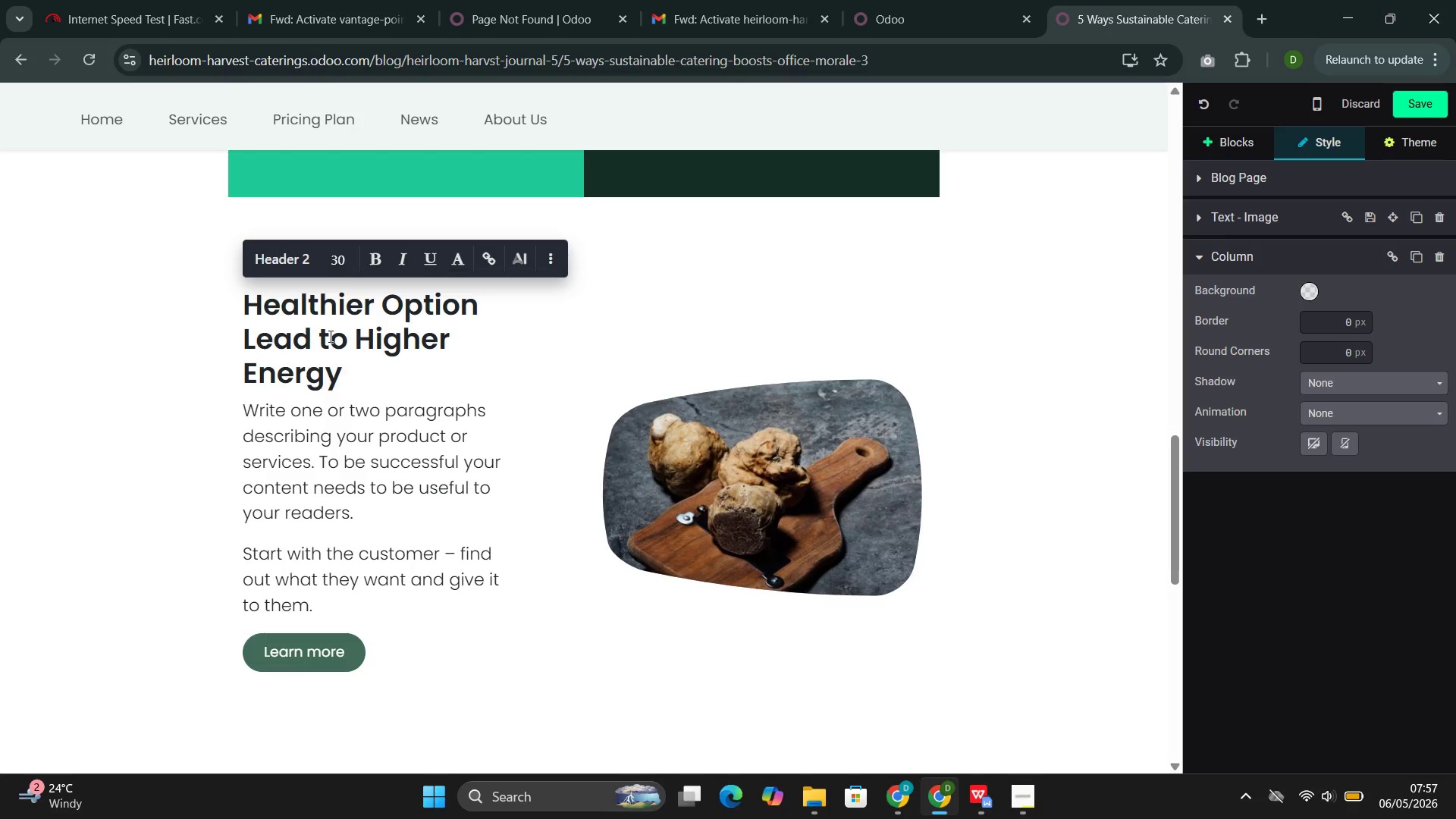 
left_click_drag(start_coordinate=[372, 664], to_coordinate=[273, 425])
 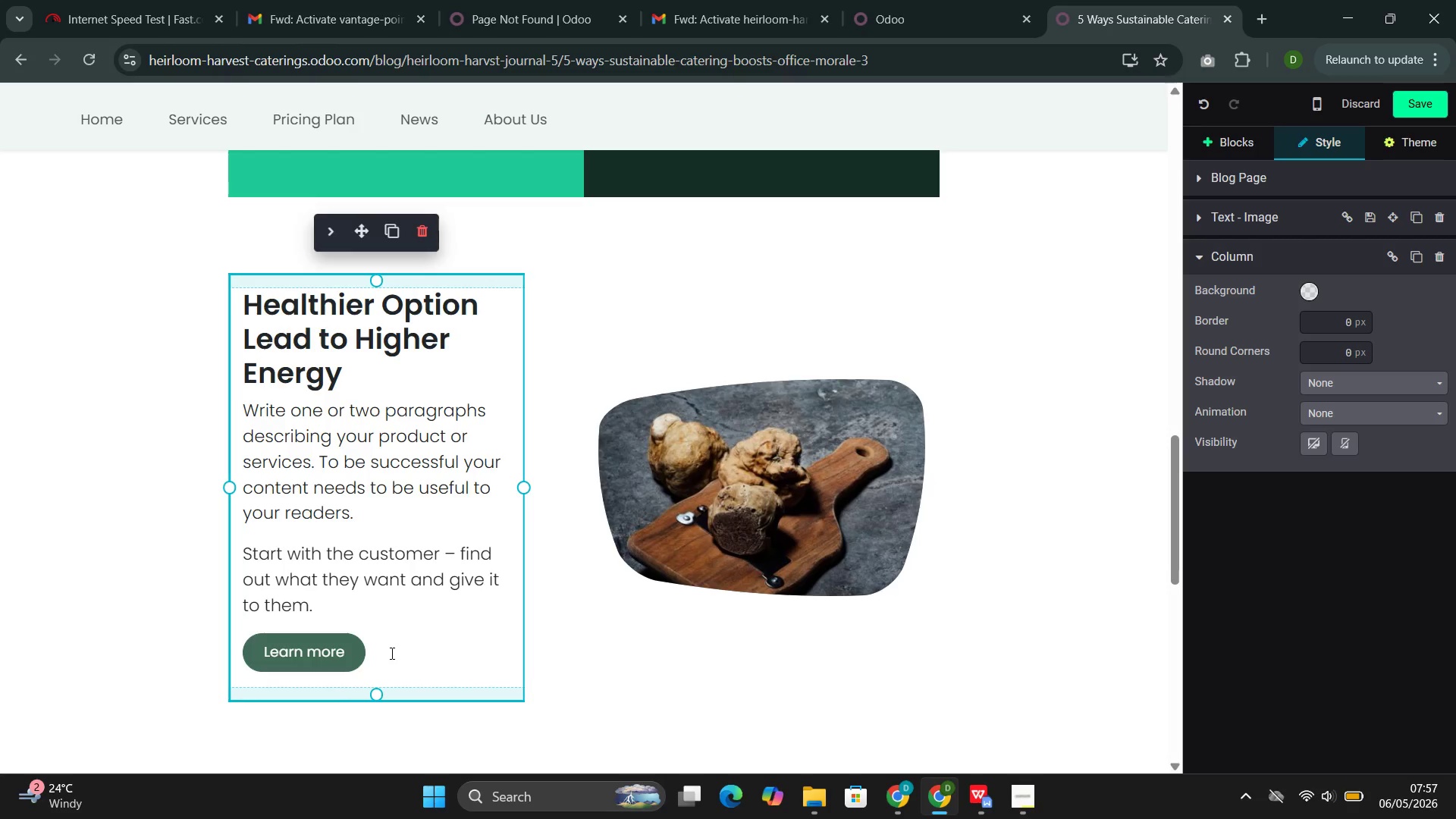 
left_click([391, 653])
 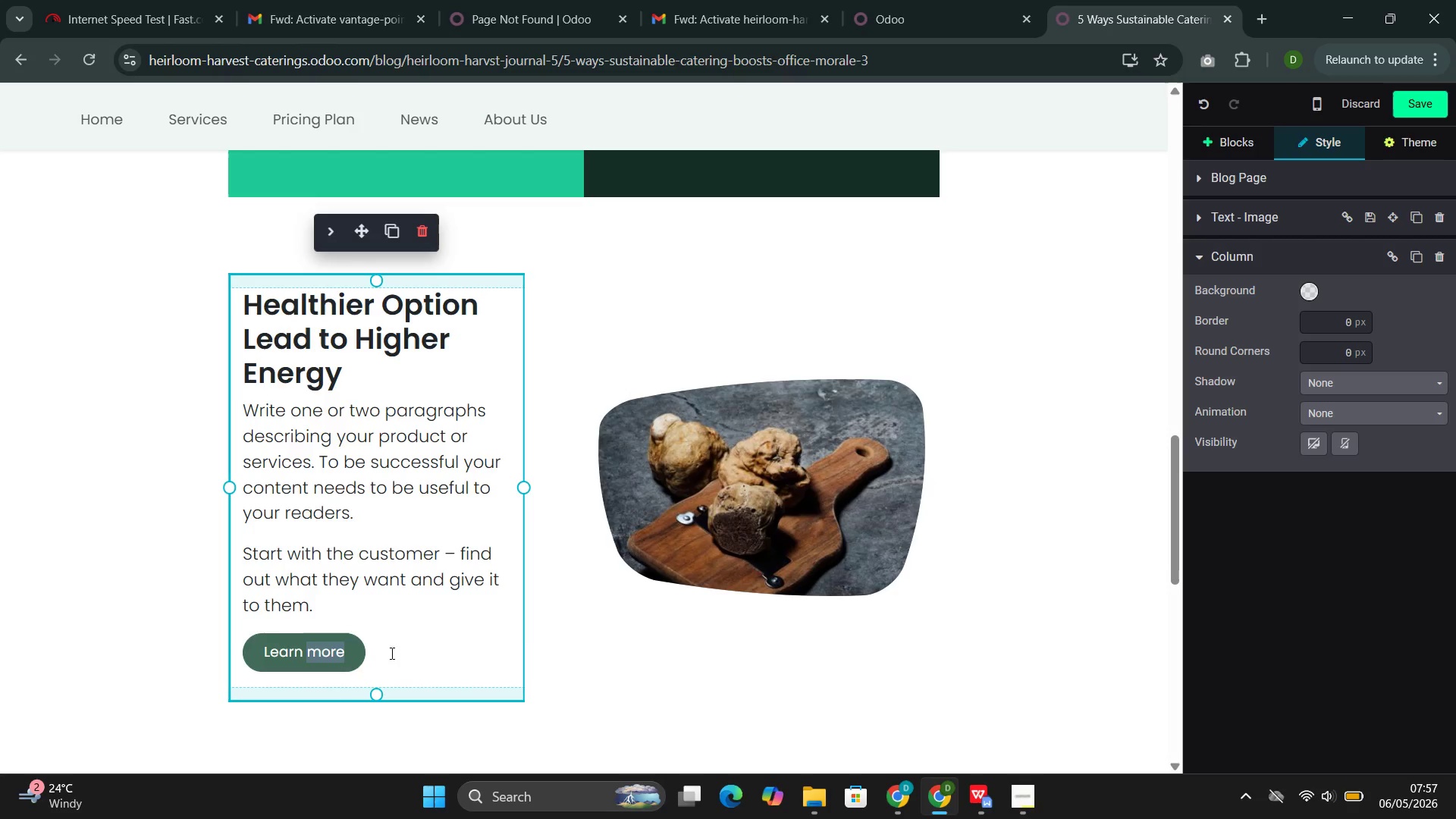 
left_click_drag(start_coordinate=[391, 653], to_coordinate=[288, 417])
 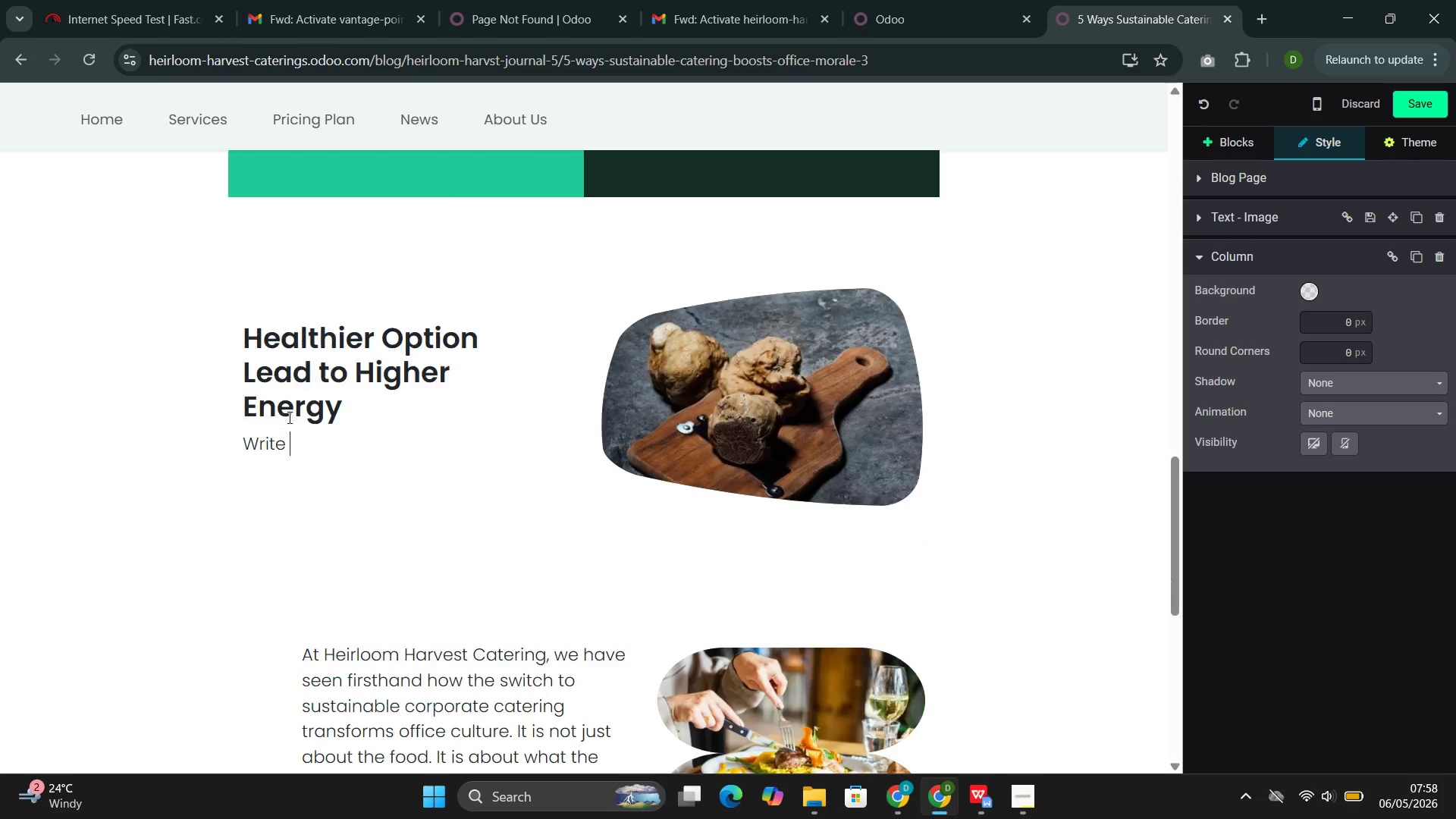 
key(Backspace)
 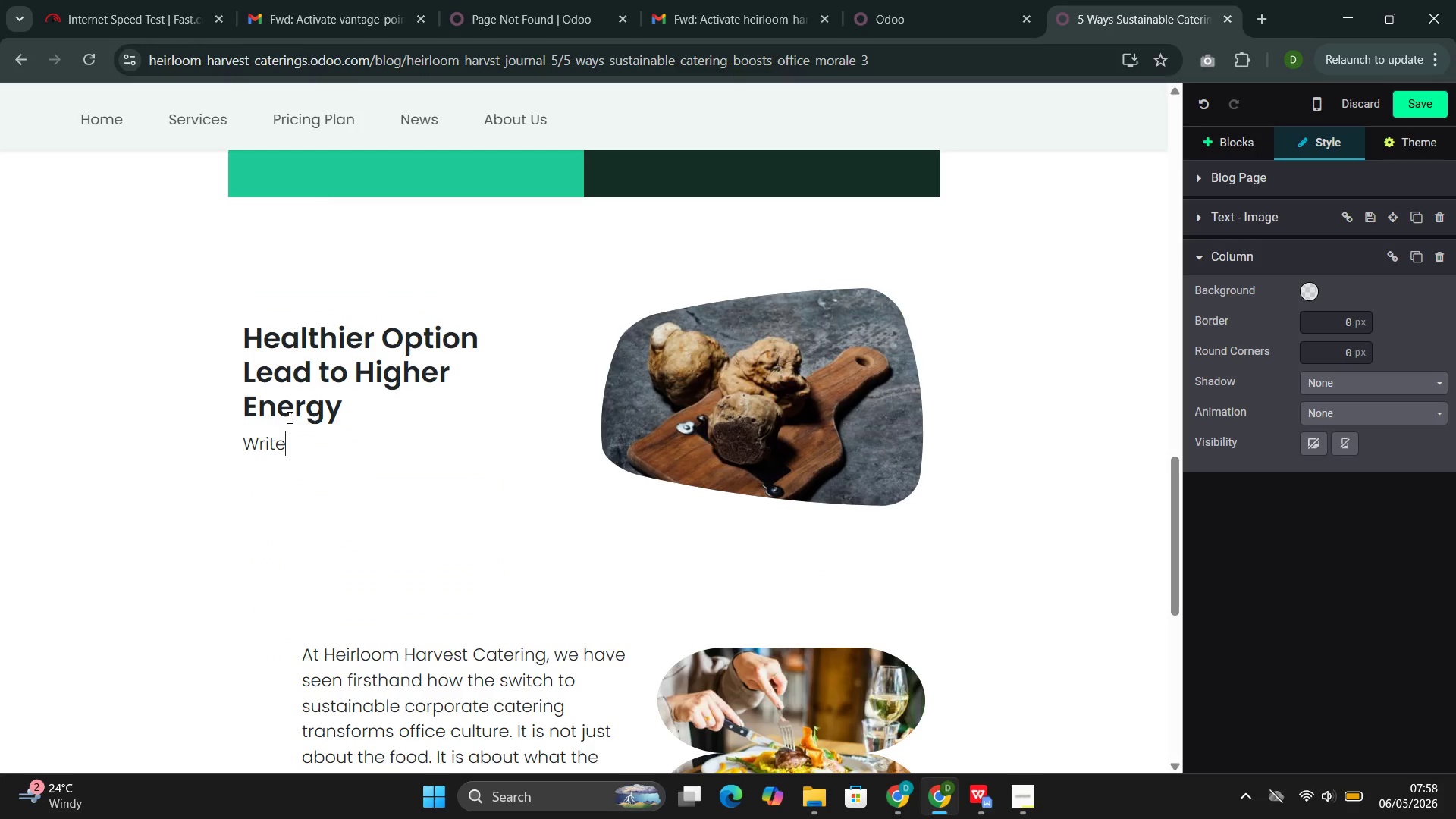 
key(Backspace)
 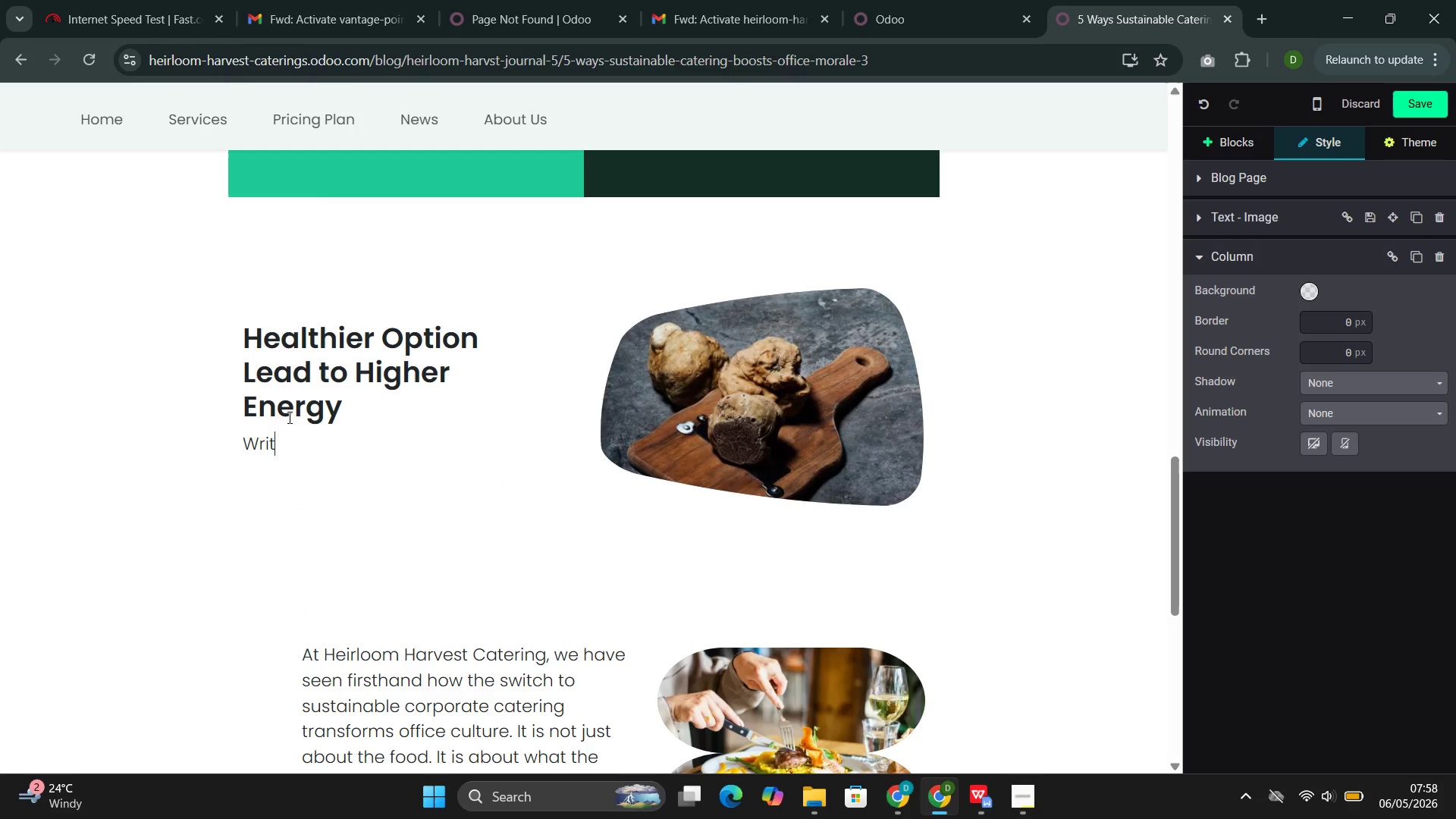 
key(Backspace)
 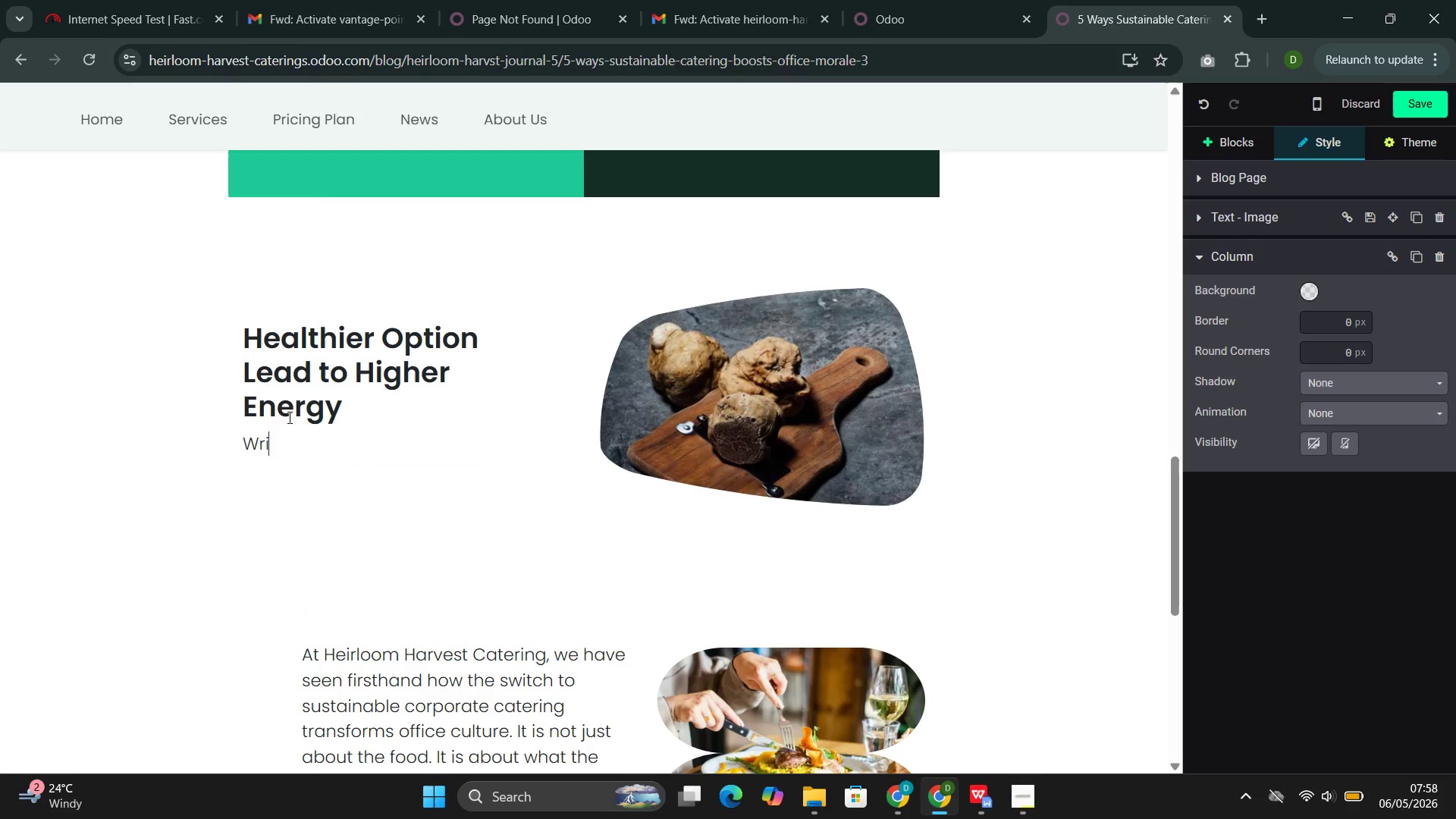 
key(Backspace)
 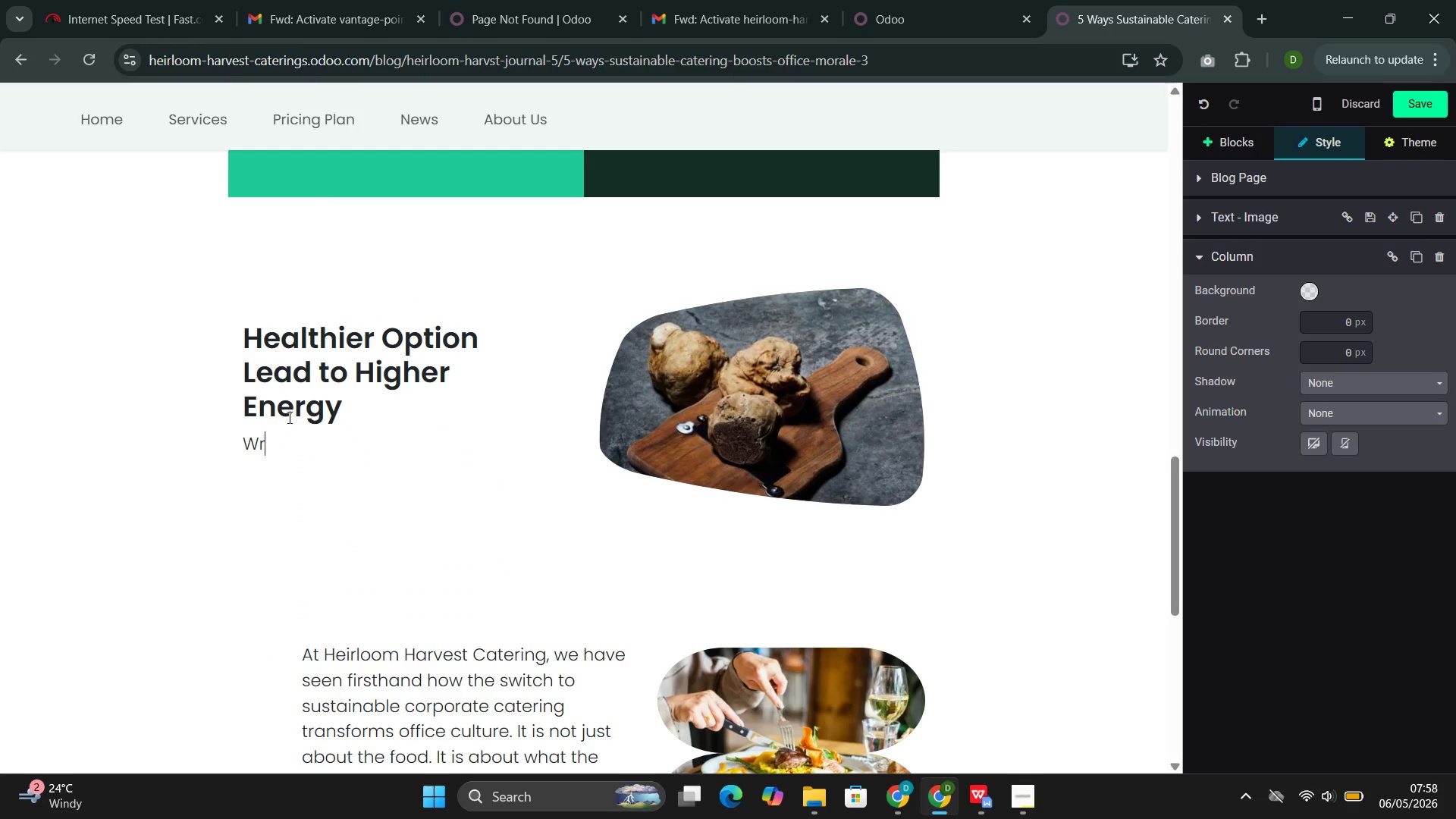 
key(Backspace)
 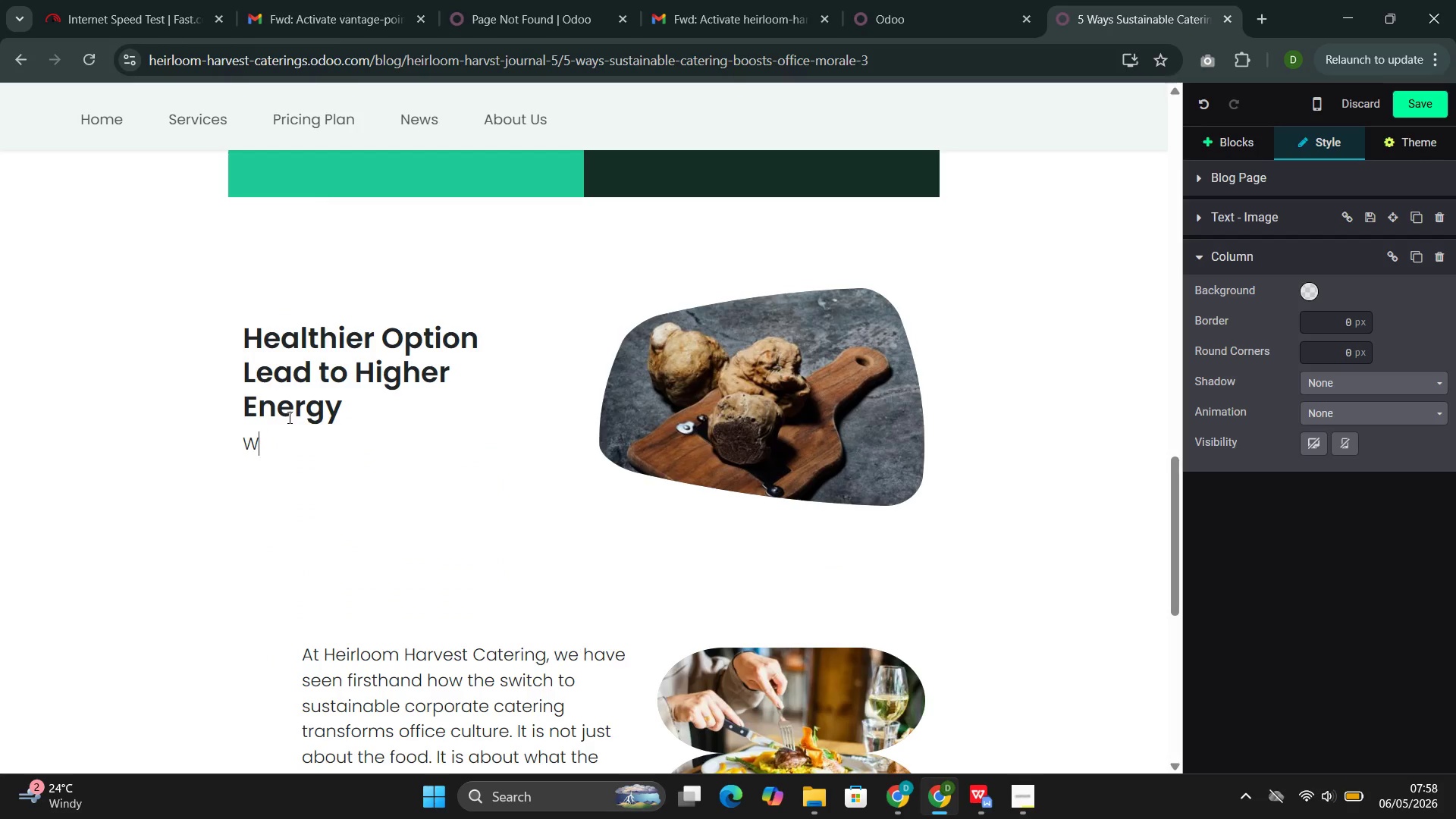 
key(Backspace)
 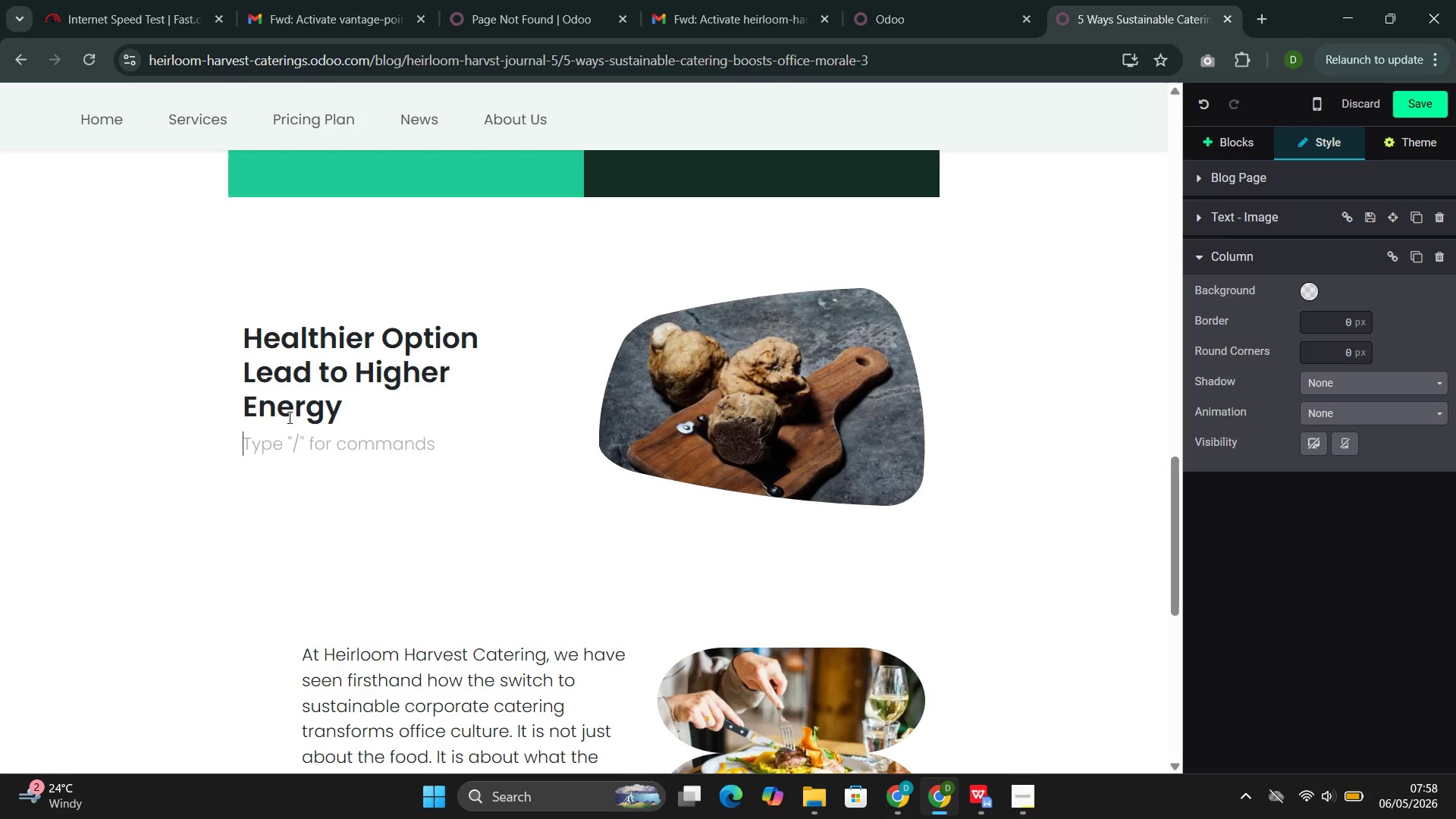 
key(Backspace)
 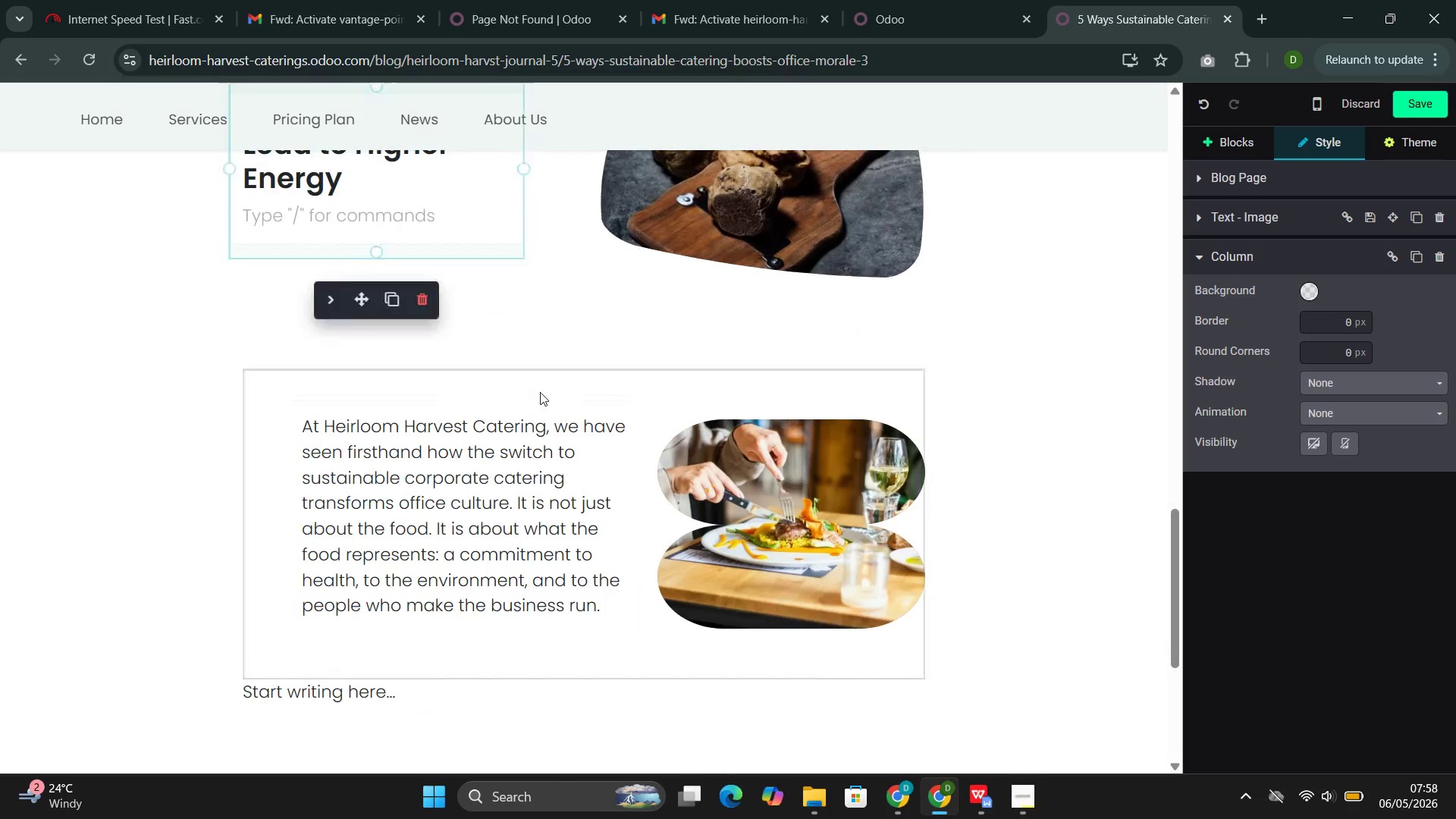 
left_click([558, 391])
 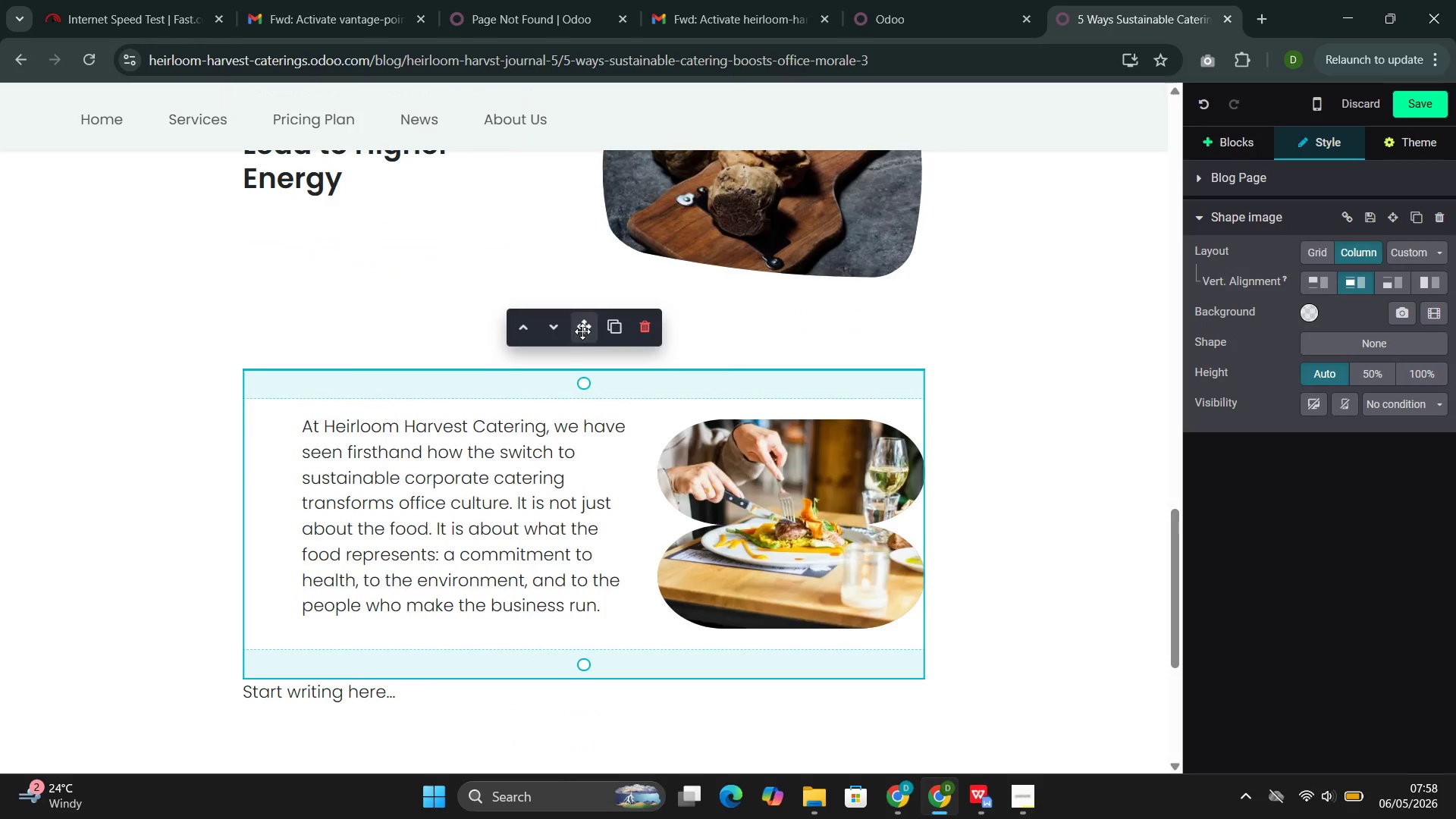 
left_click_drag(start_coordinate=[582, 331], to_coordinate=[567, 397])
 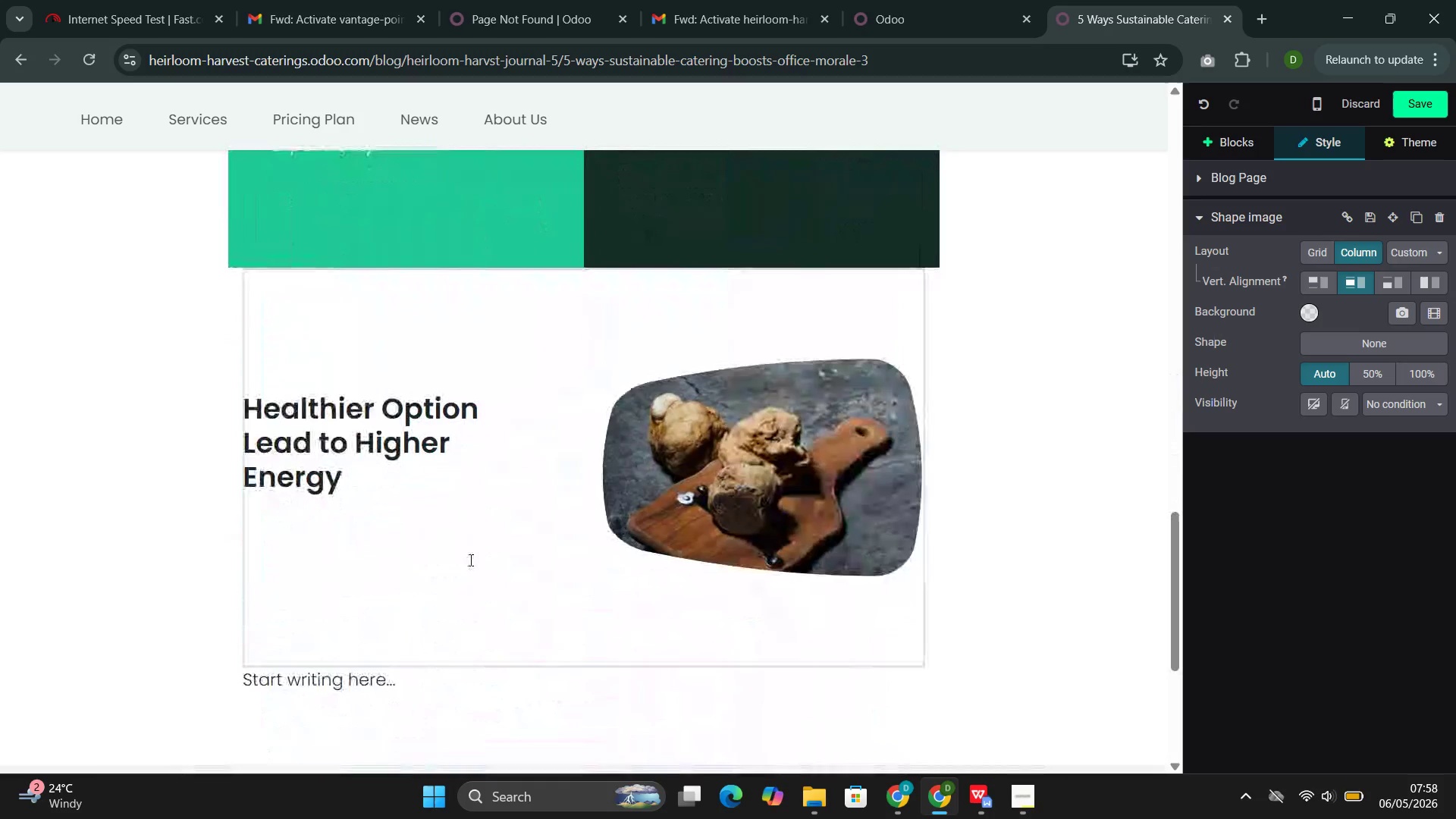 
left_click([363, 518])
 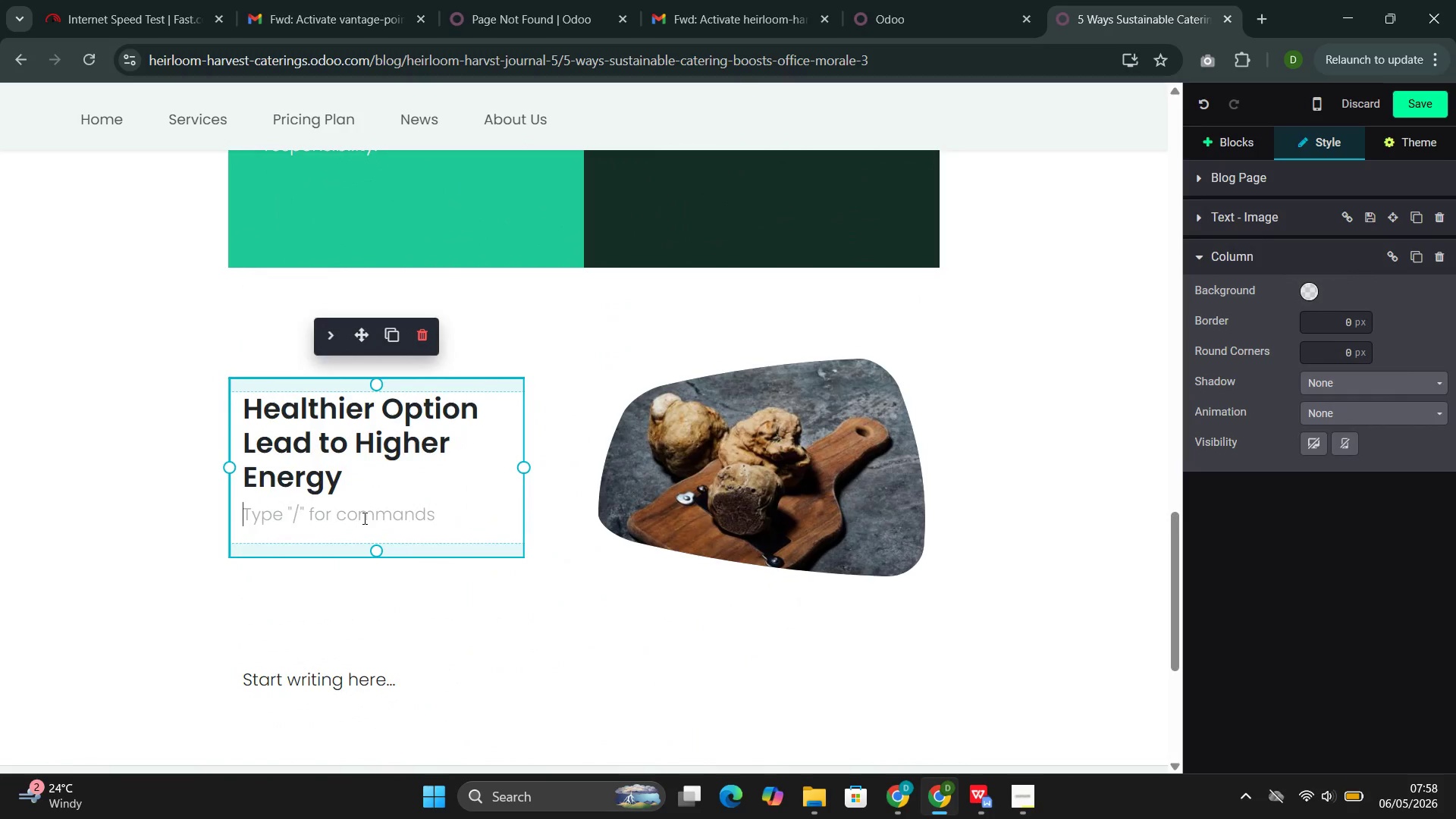 
type(Nutrient )
key(Backspace)
type(-dense meals o)
key(Backspace)
type(prevent the 3 PM su)
key(Backspace)
type(lum and keep creatib)
key(Backspace)
type(vity flowing. This is not anecdotal--rese)
key(Backspace)
type(earch consistently demonstrates that h)
key(Backspace)
type(the quality of workplace food f=d)
key(Backspace)
key(Backspace)
key(Backspace)
type(directly correlated with afternoon productivity )
 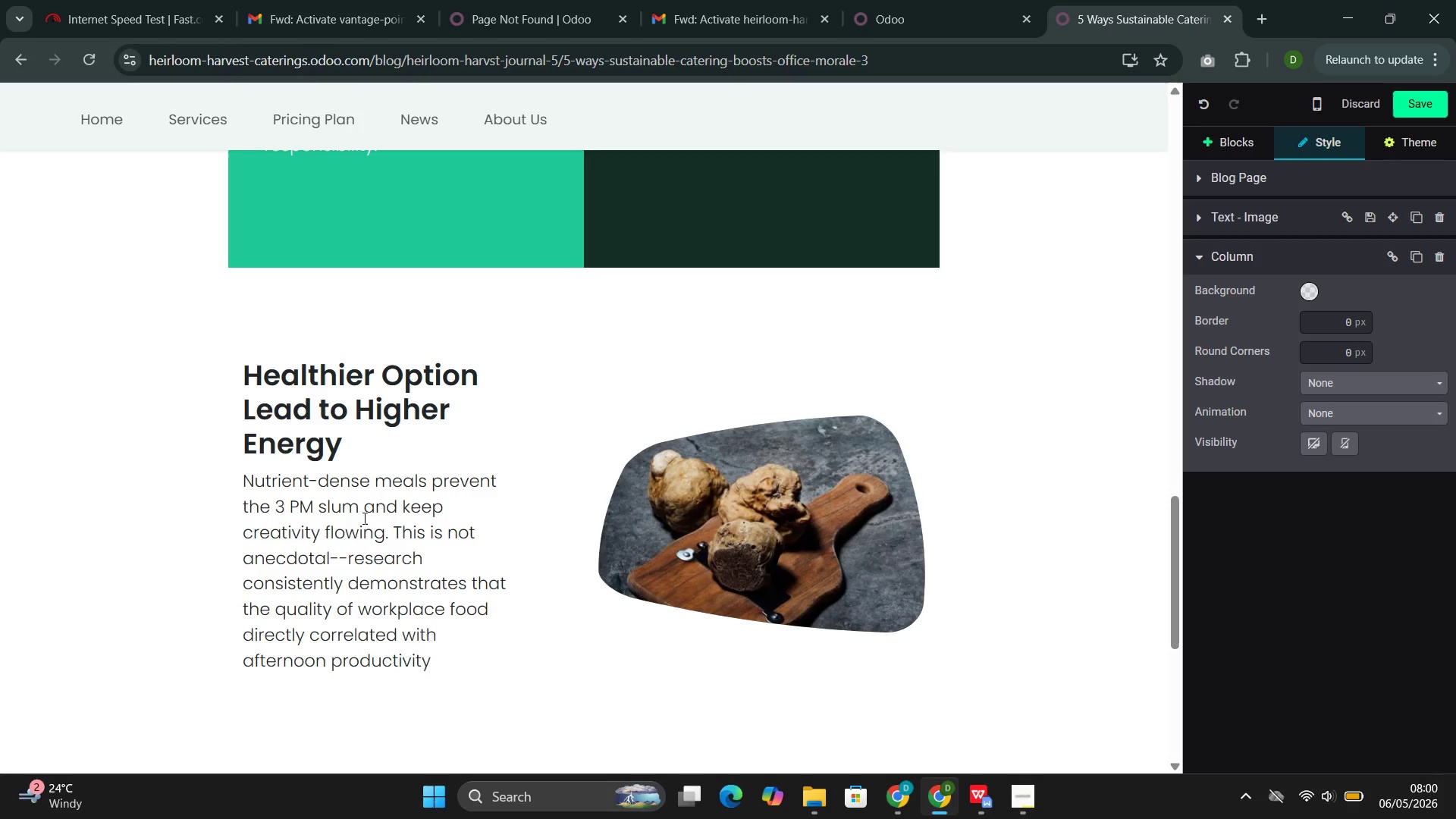 
key(Backspace)
type(. Processed lunches heavy in refined carbohydrate)
 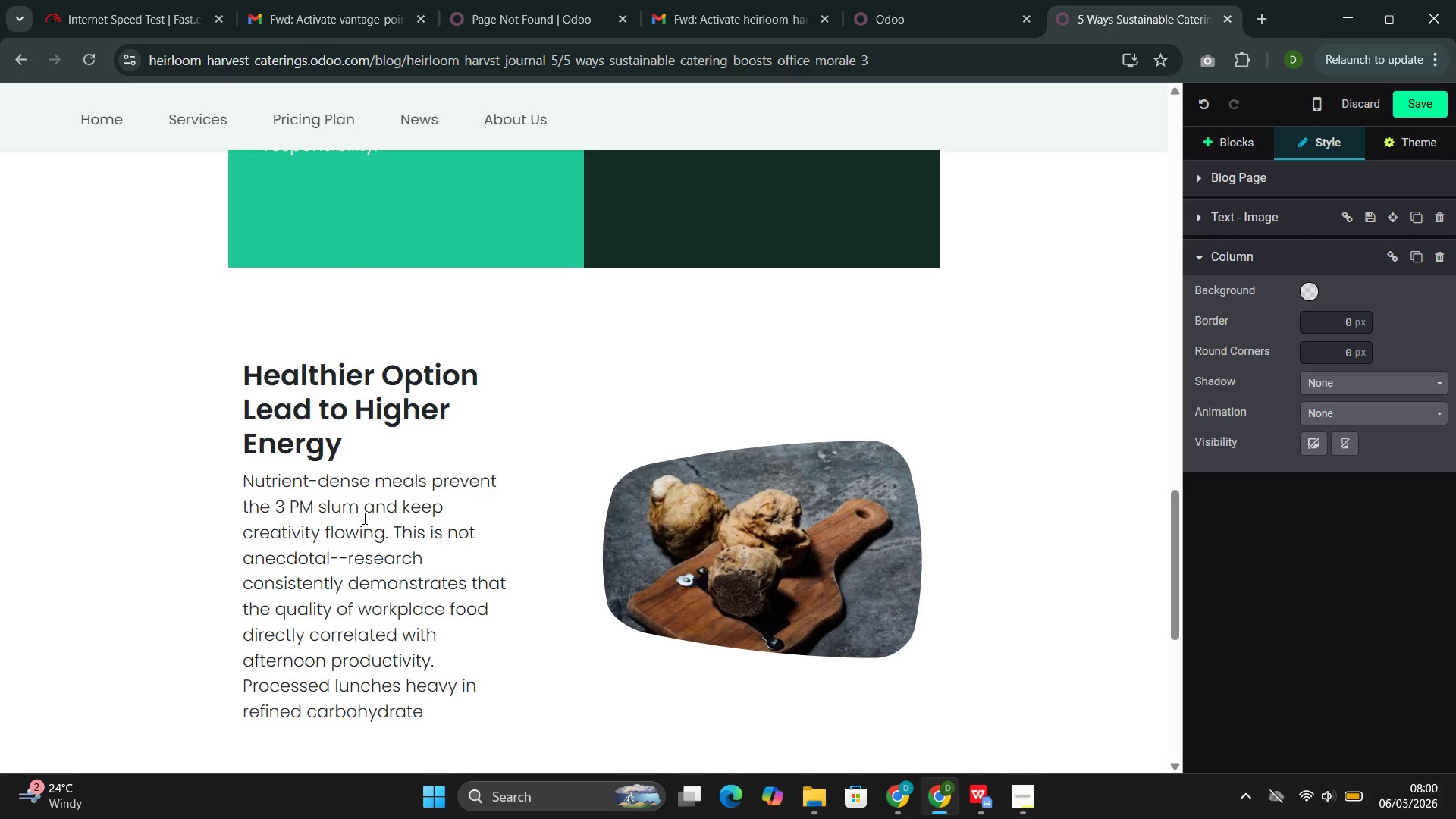 
type(s produce a predicrable blood sugar spike foolo)
key(Backspace)
key(Backspace)
key(Backspace)
type(llowed ny )
key(Backspace)
key(Backspace)
key(Backspace)
type(by an q)
key(Backspace)
type(equally predica)
key(Backspace)
type(table crash)
 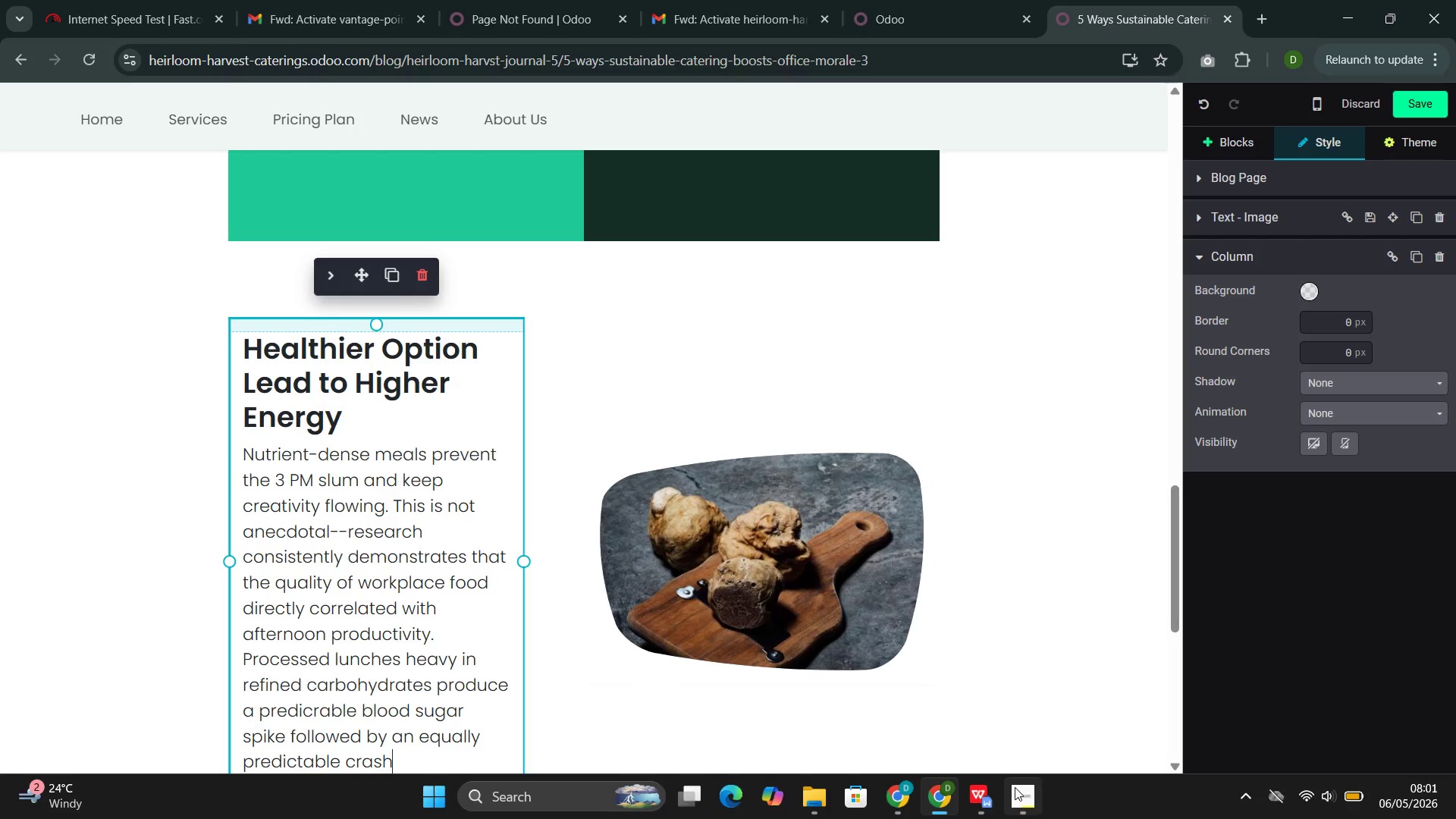 
left_click([962, 707])